 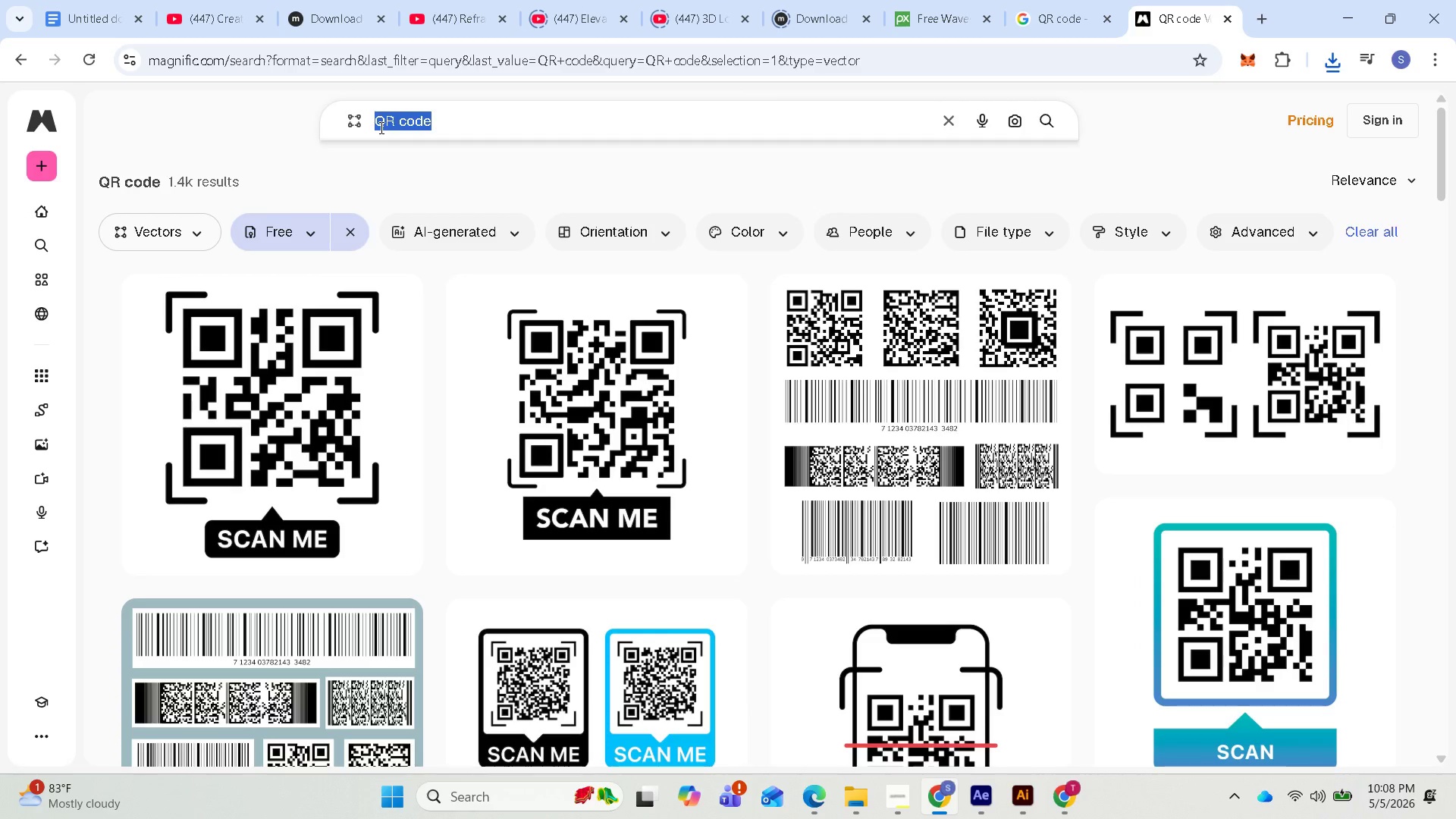 
key(Control+V)
 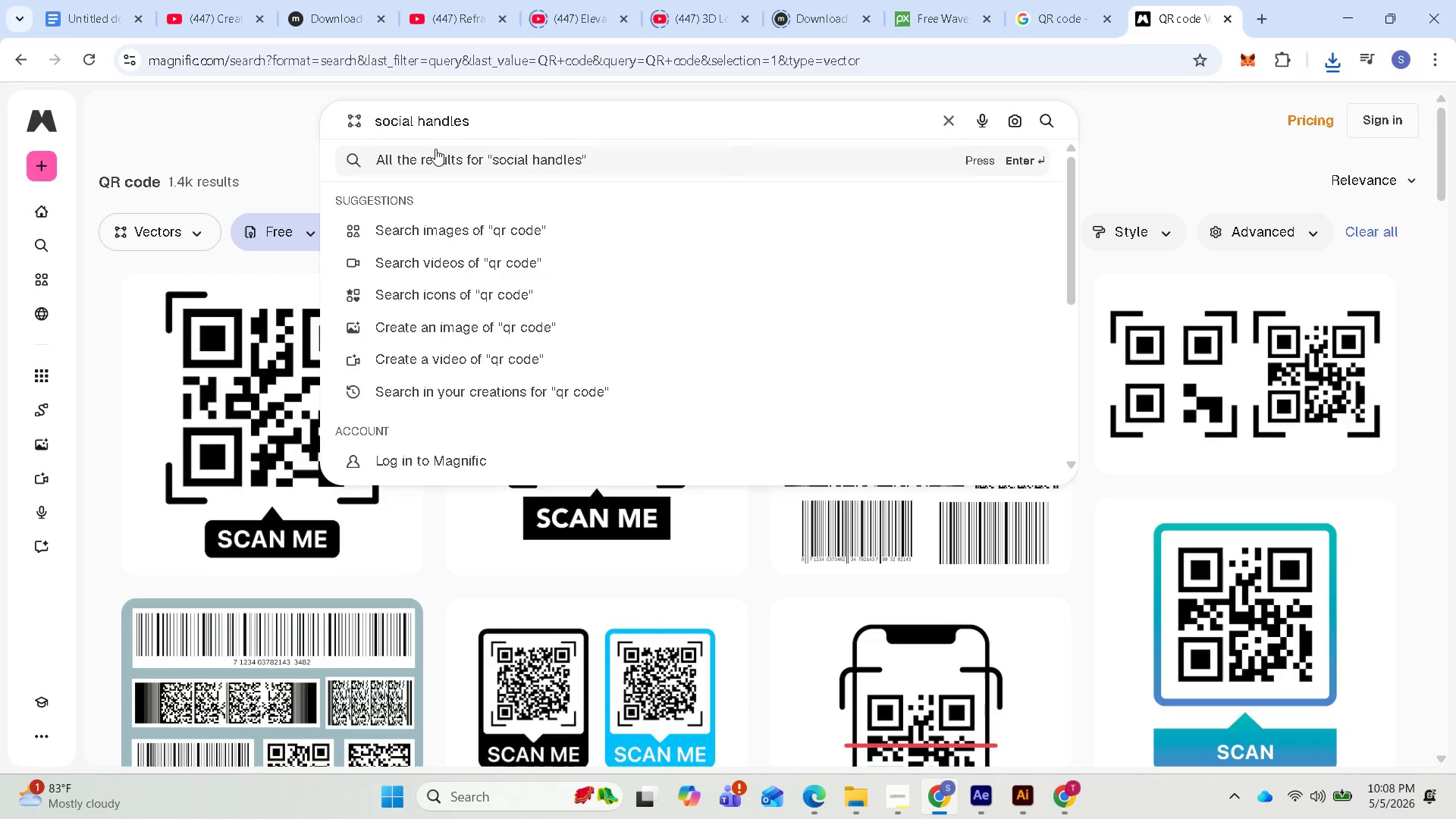 
key(Enter)
 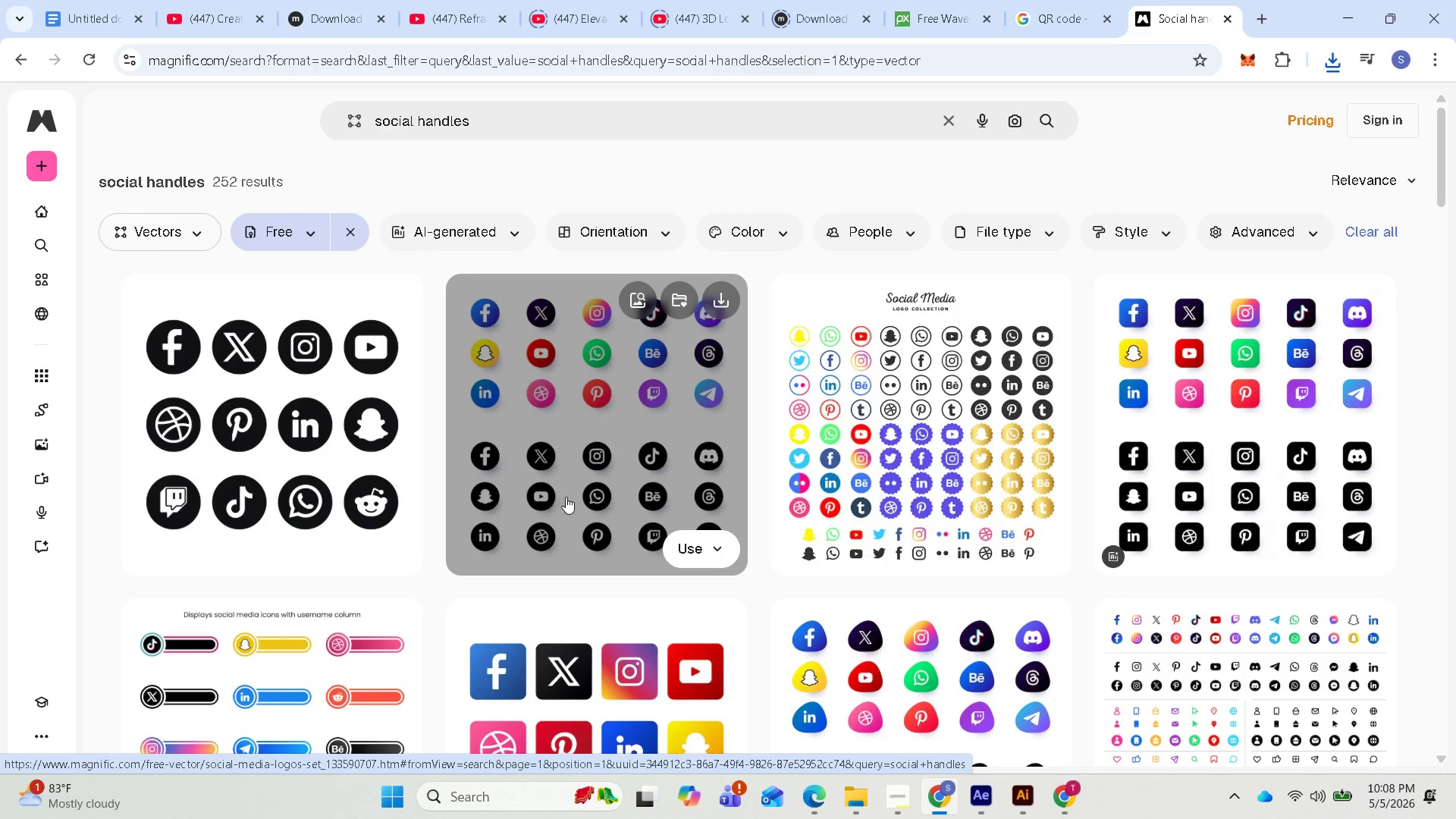 
wait(9.11)
 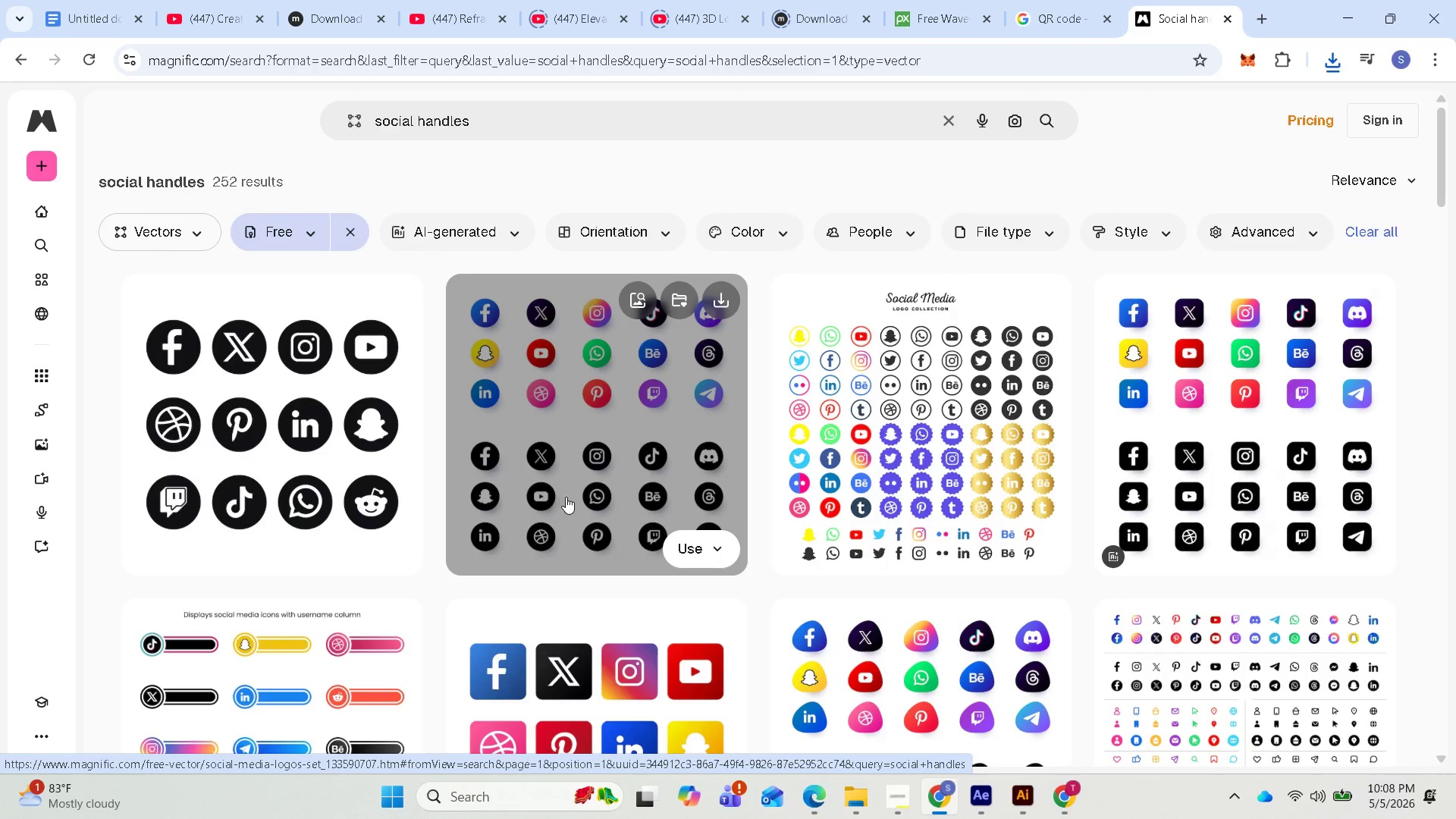 
scroll: coordinate [539, 512], scroll_direction: down, amount: 1.0
 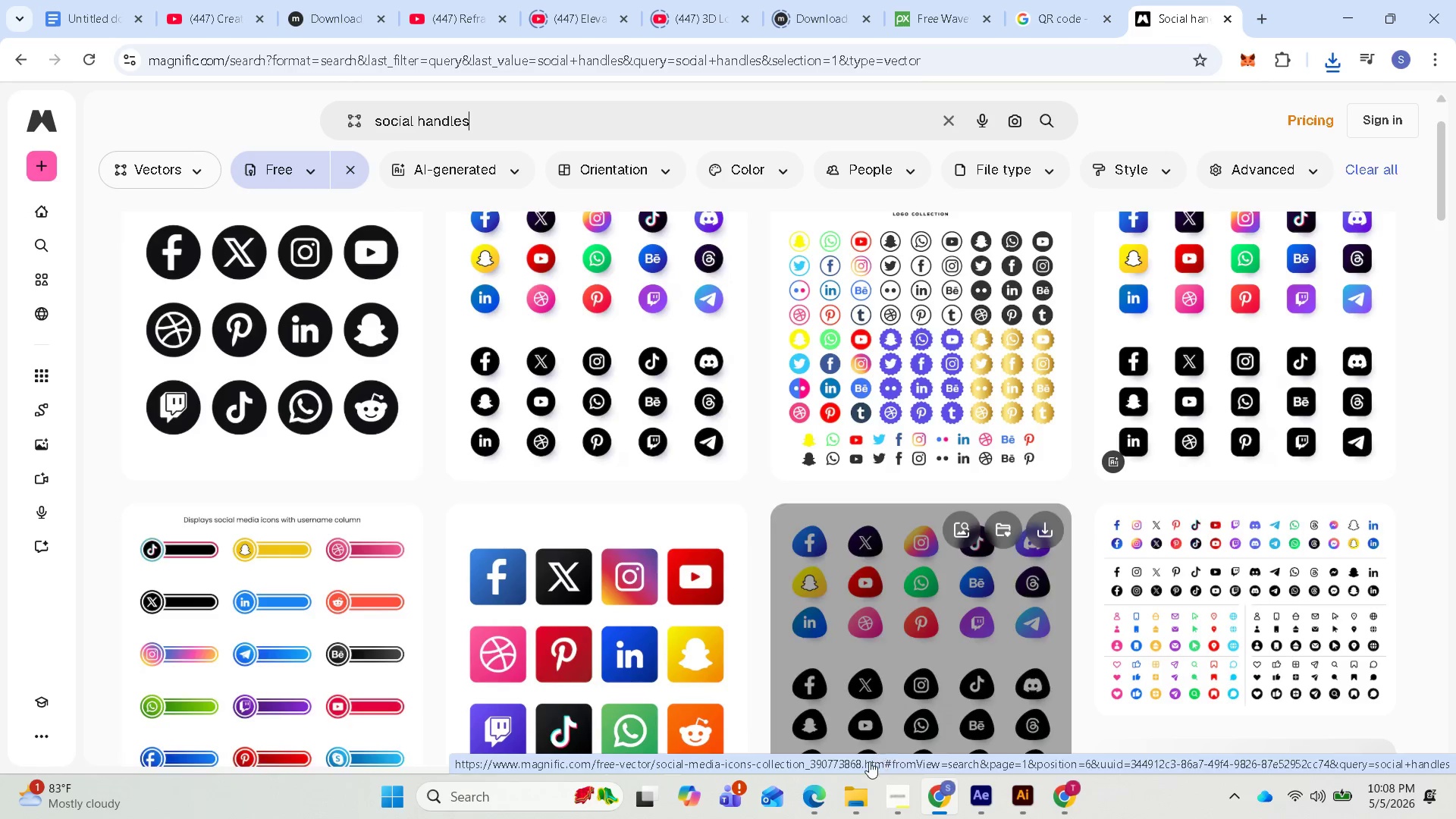 
left_click([934, 797])